 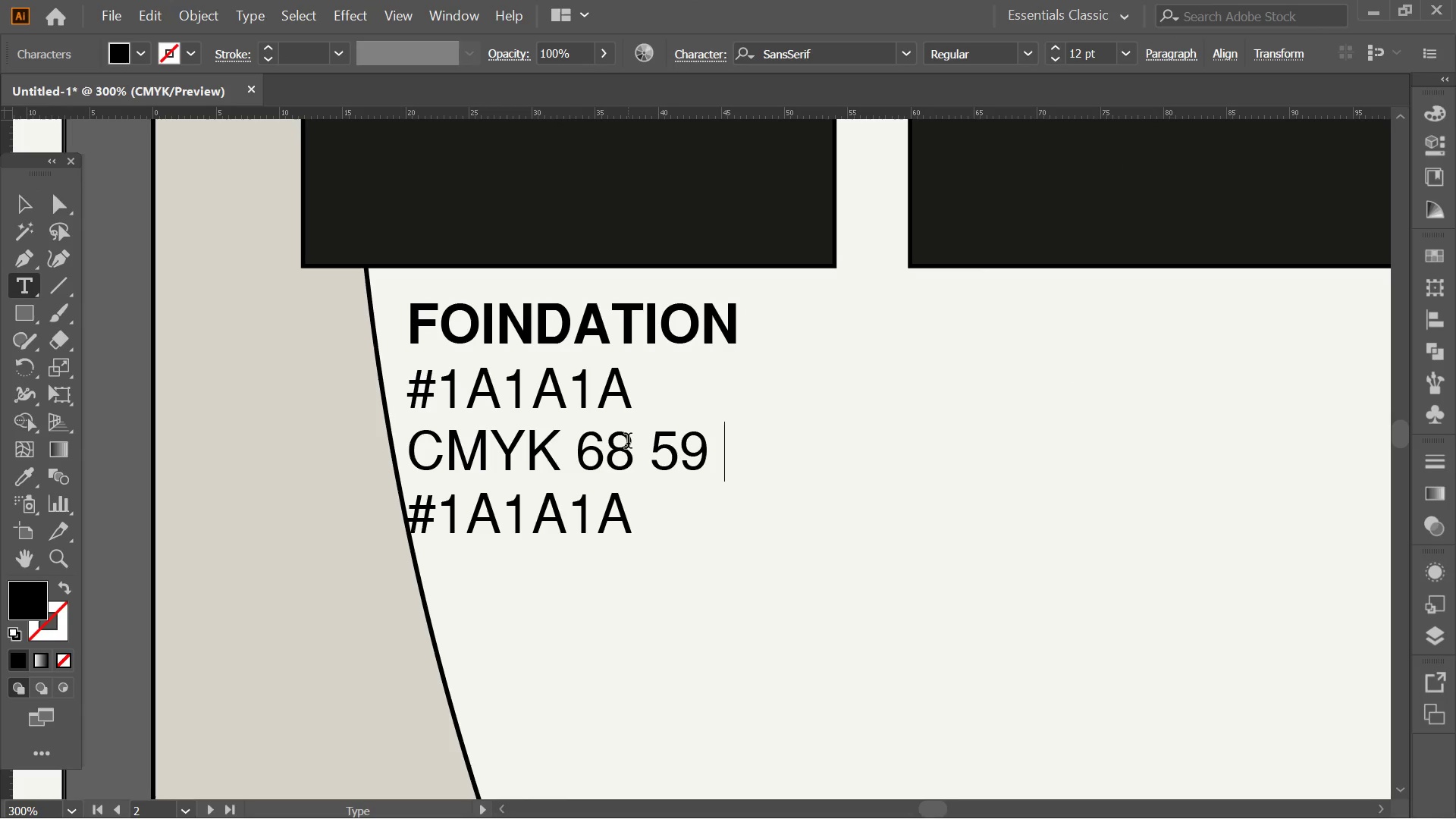 
key(Numpad6)
 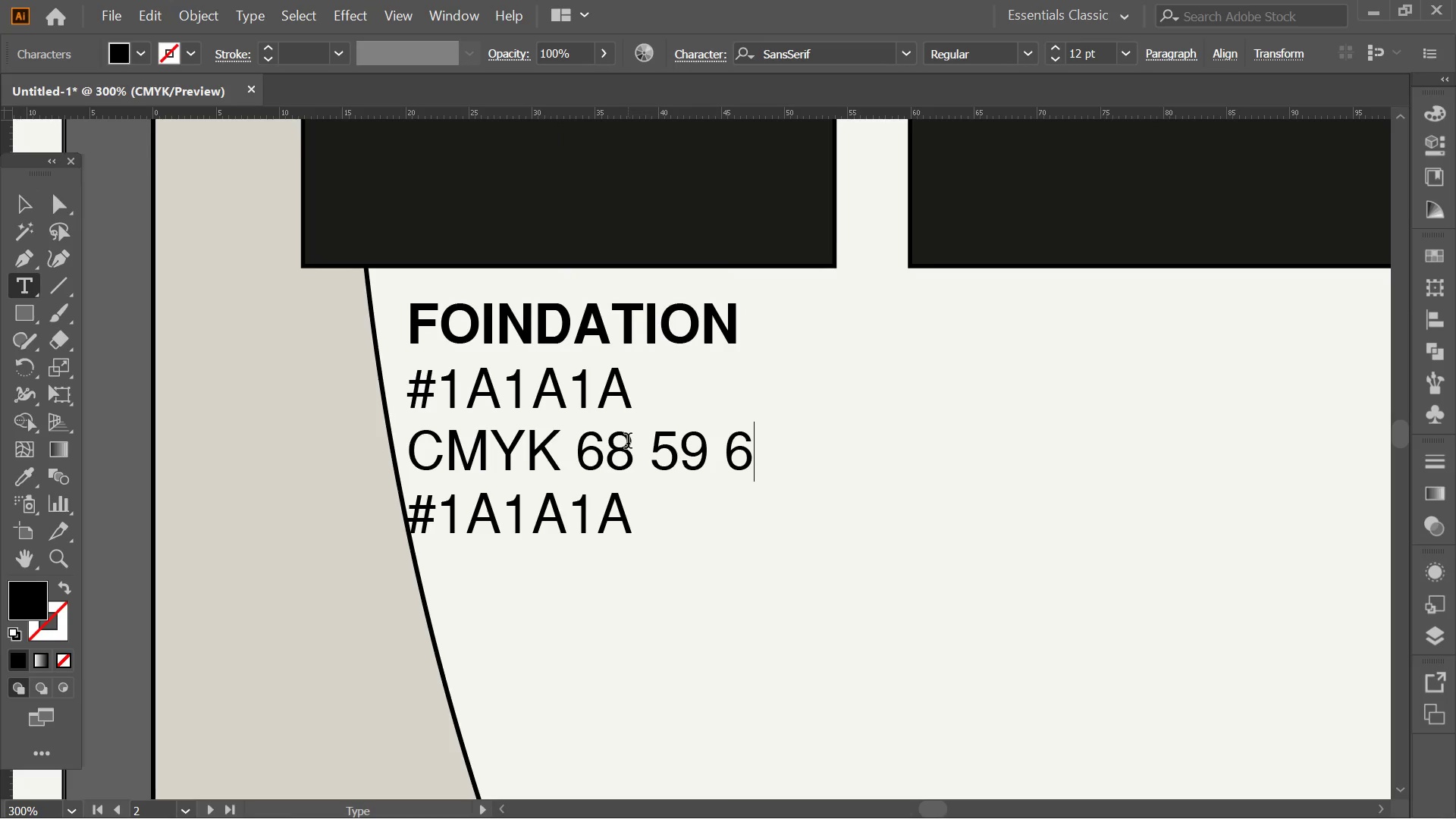 
key(Numpad8)
 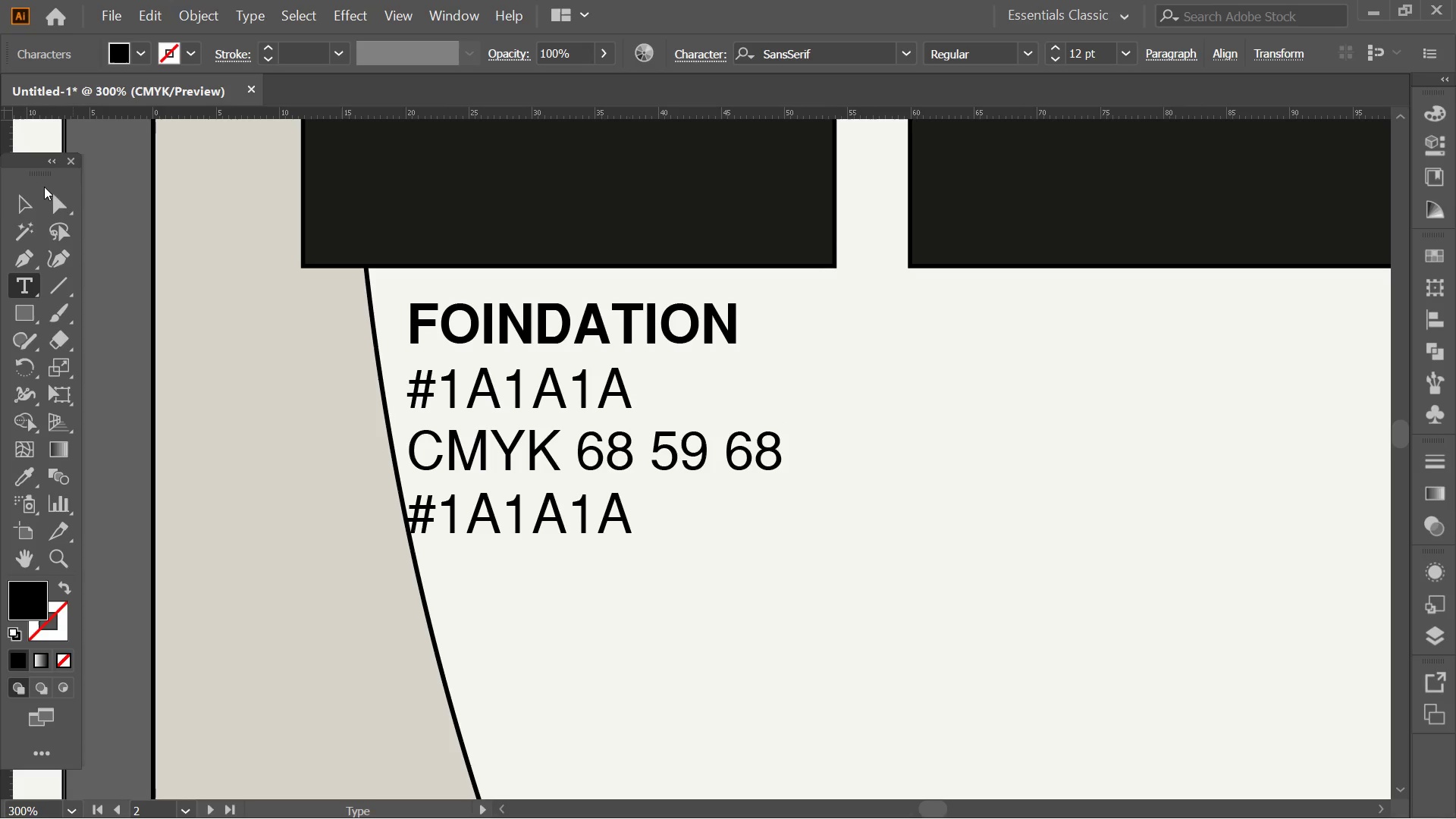 
double_click([25, 197])
 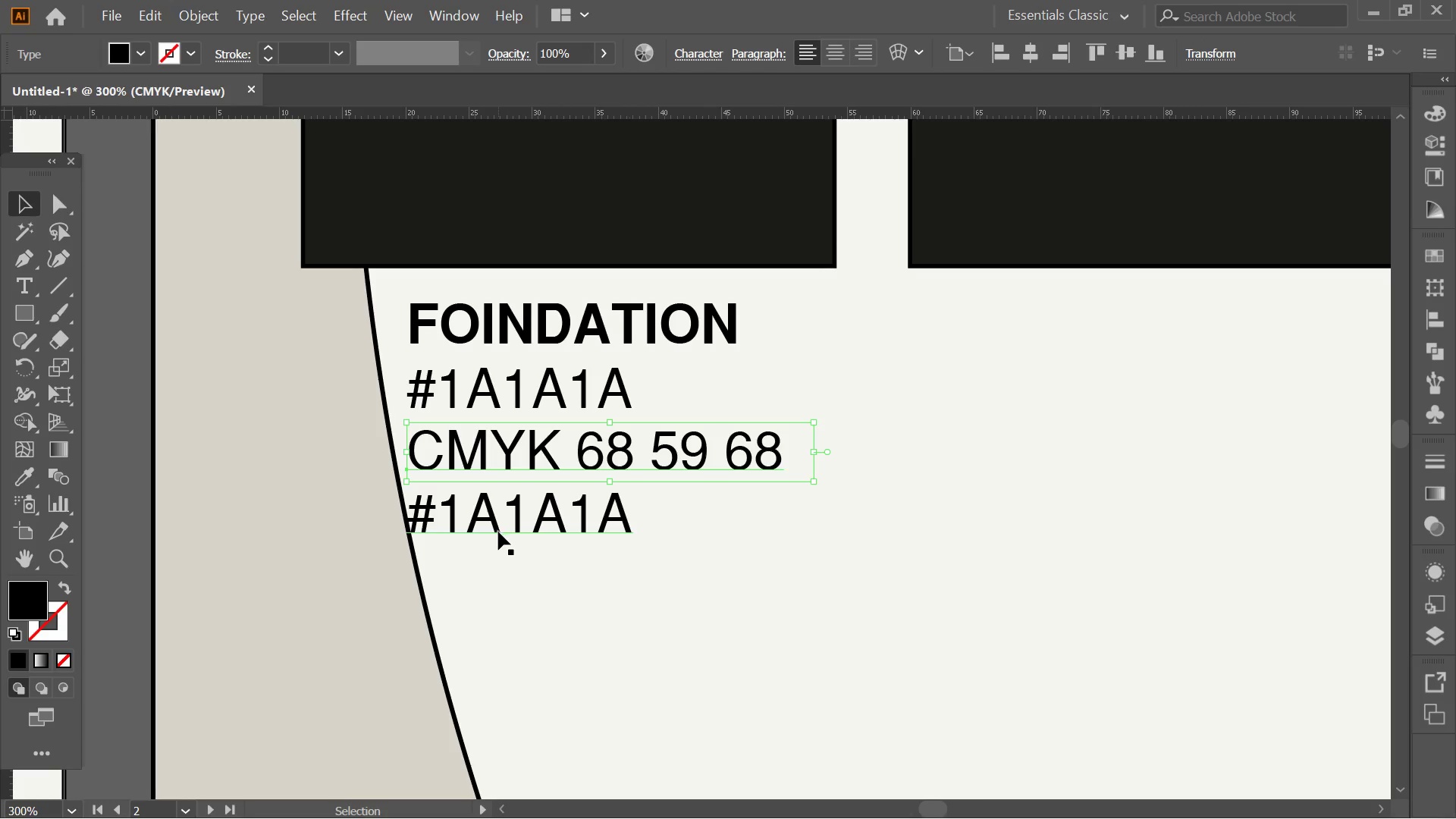 
triple_click([498, 531])
 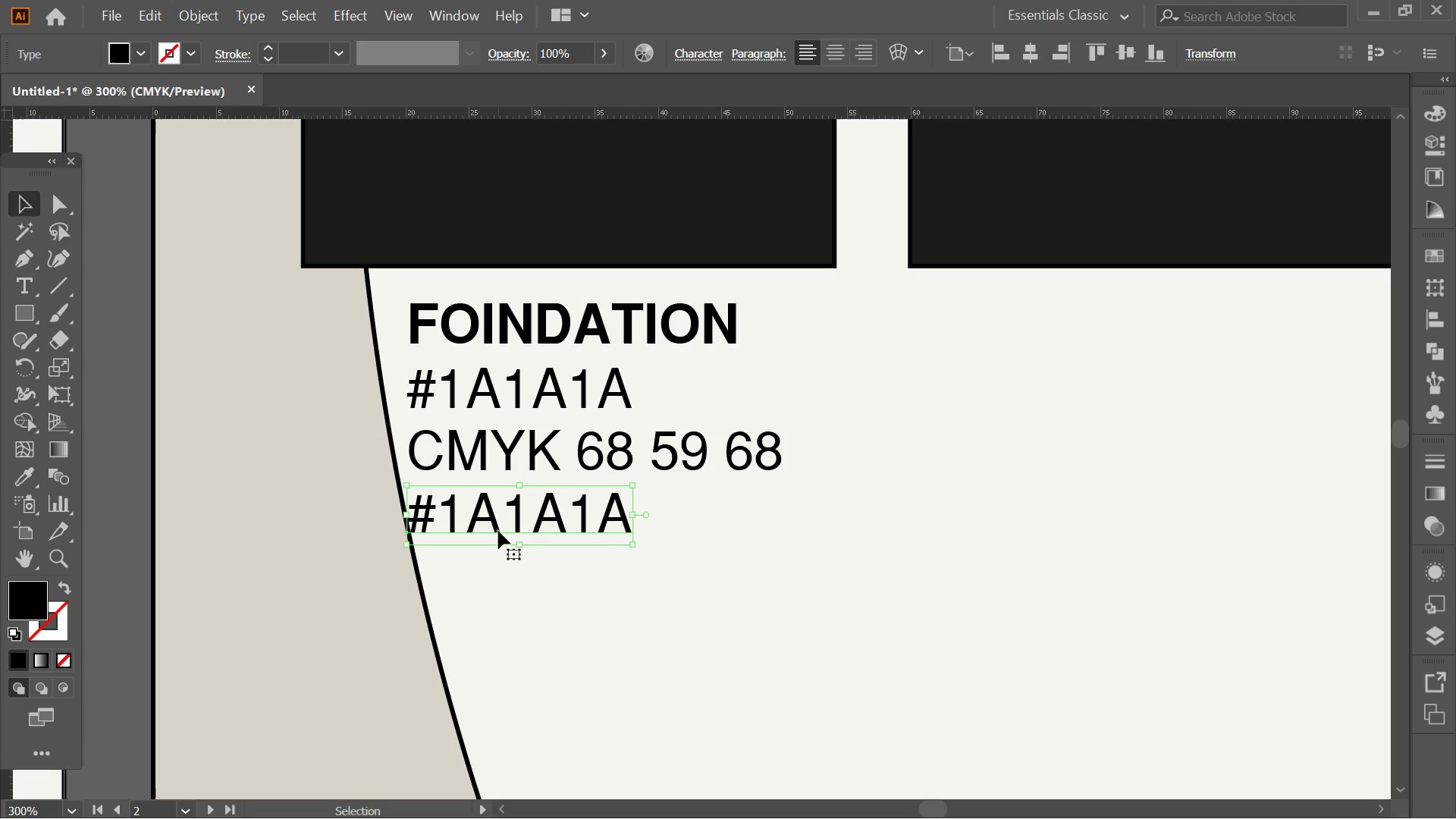 
triple_click([498, 531])
 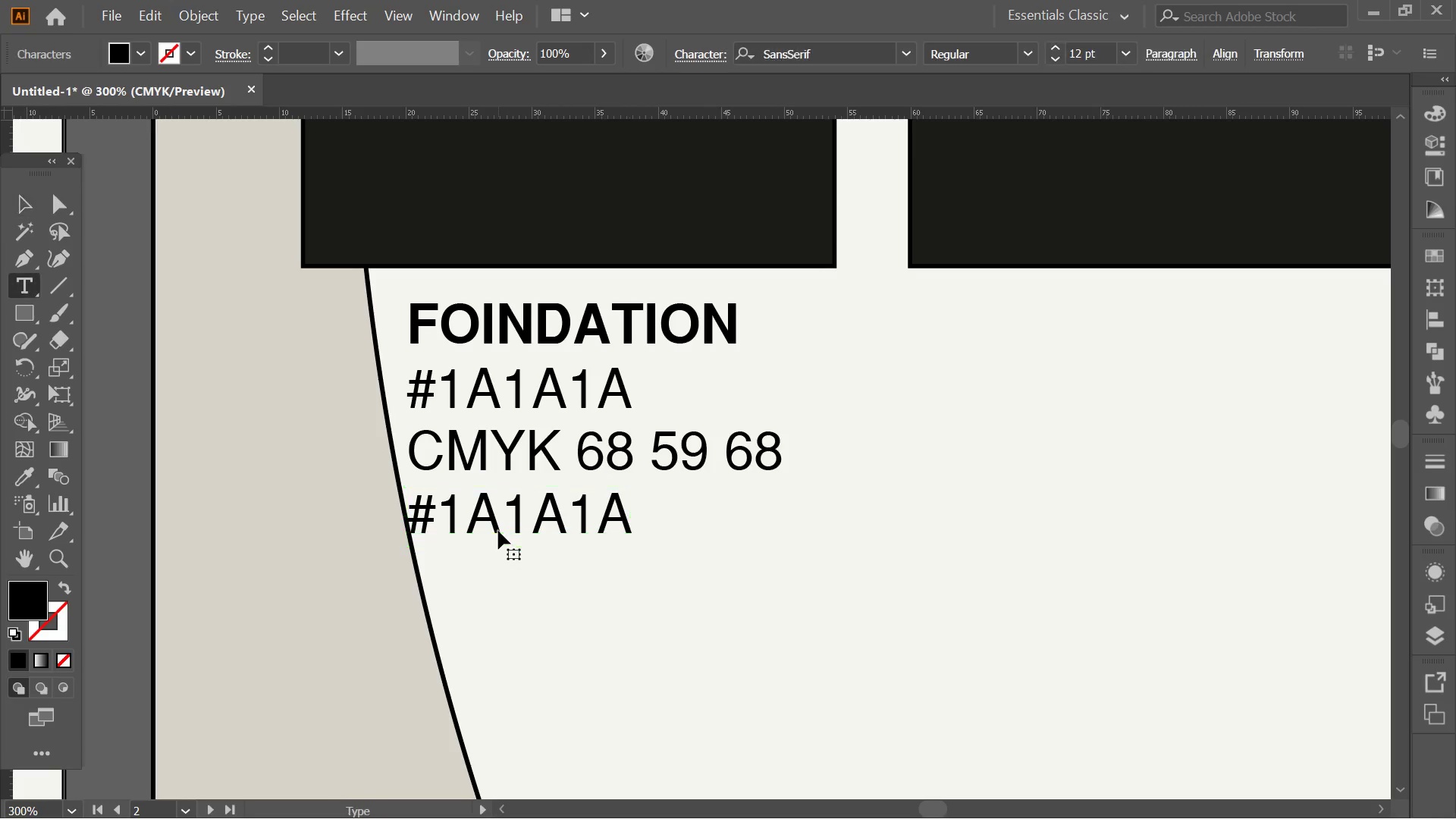 
triple_click([498, 531])
 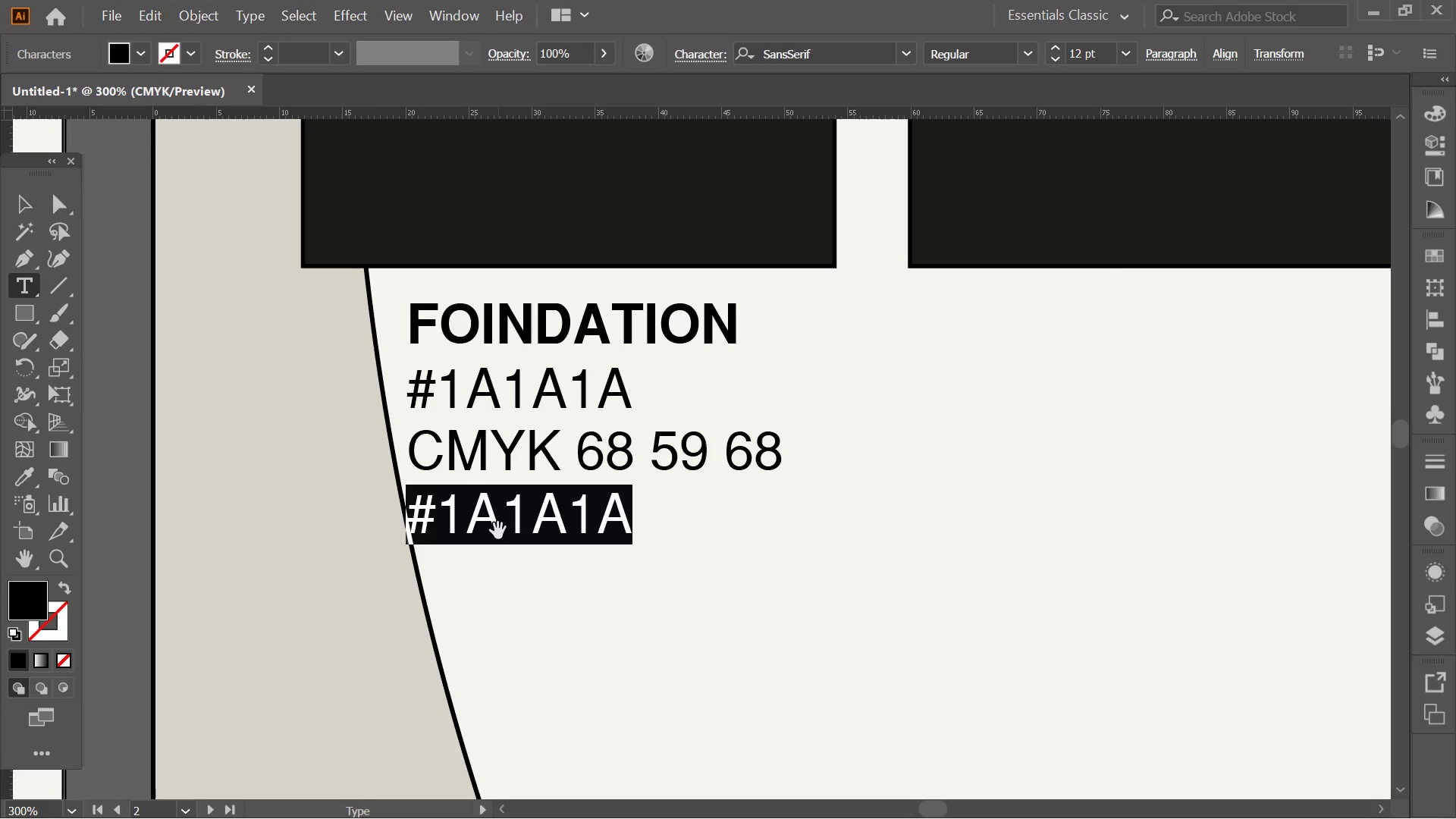 
key(Alt+AltLeft)
 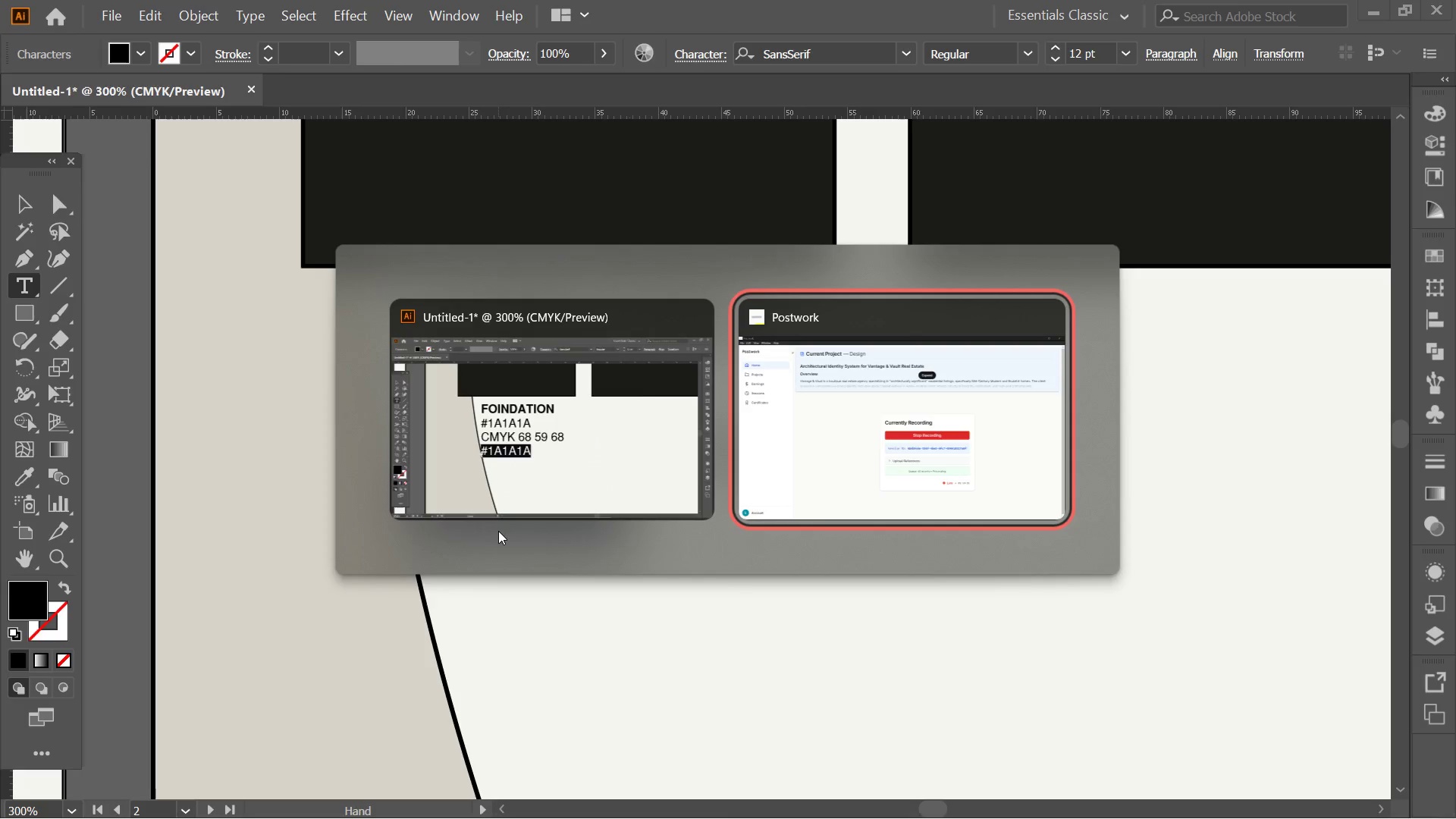 
key(Alt+Tab)